 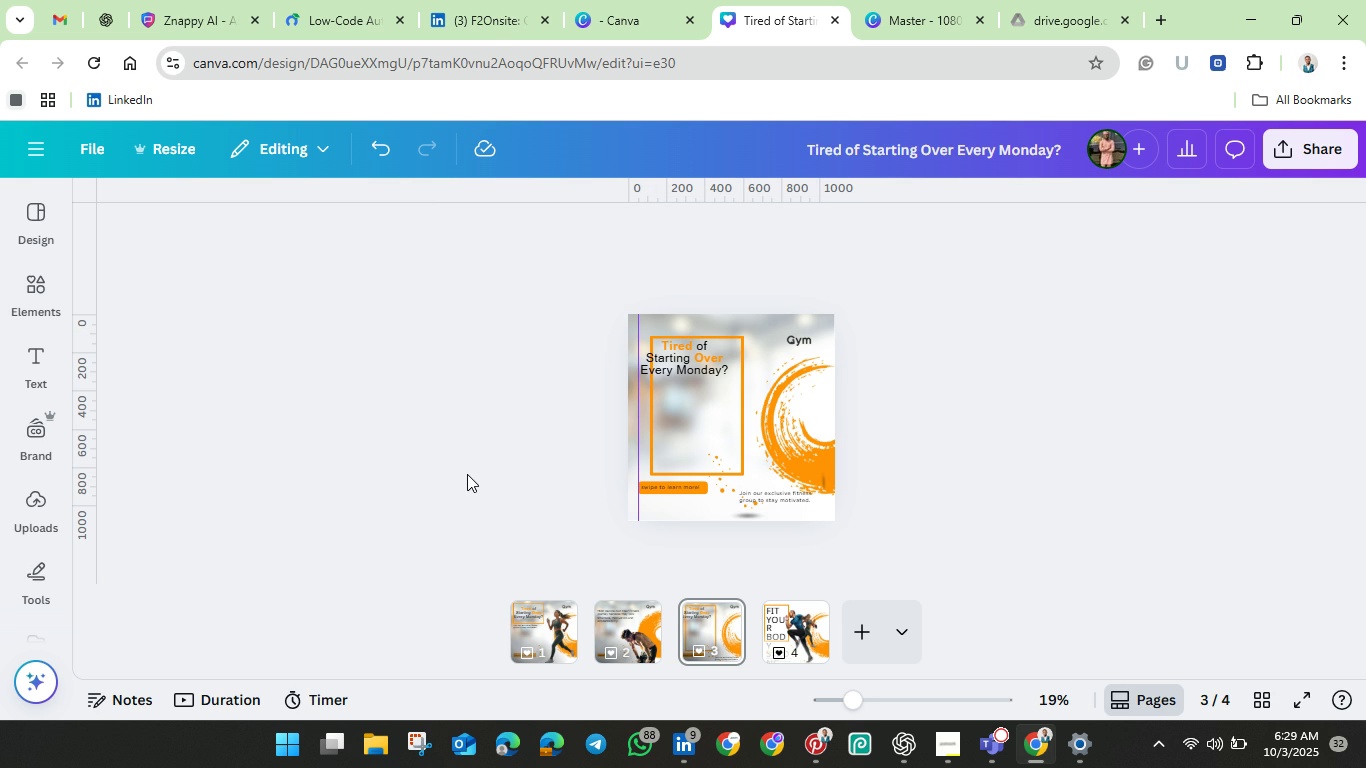 
left_click([676, 487])
 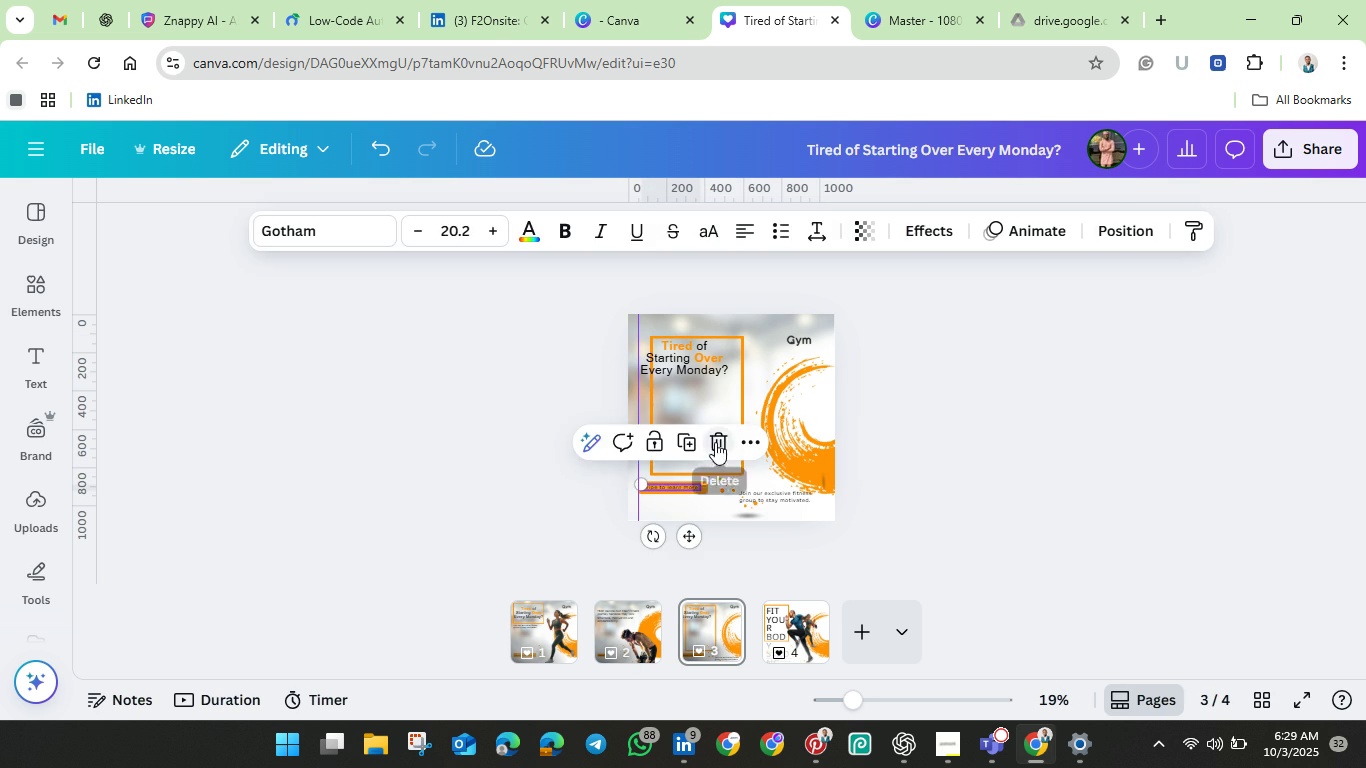 
left_click([715, 442])
 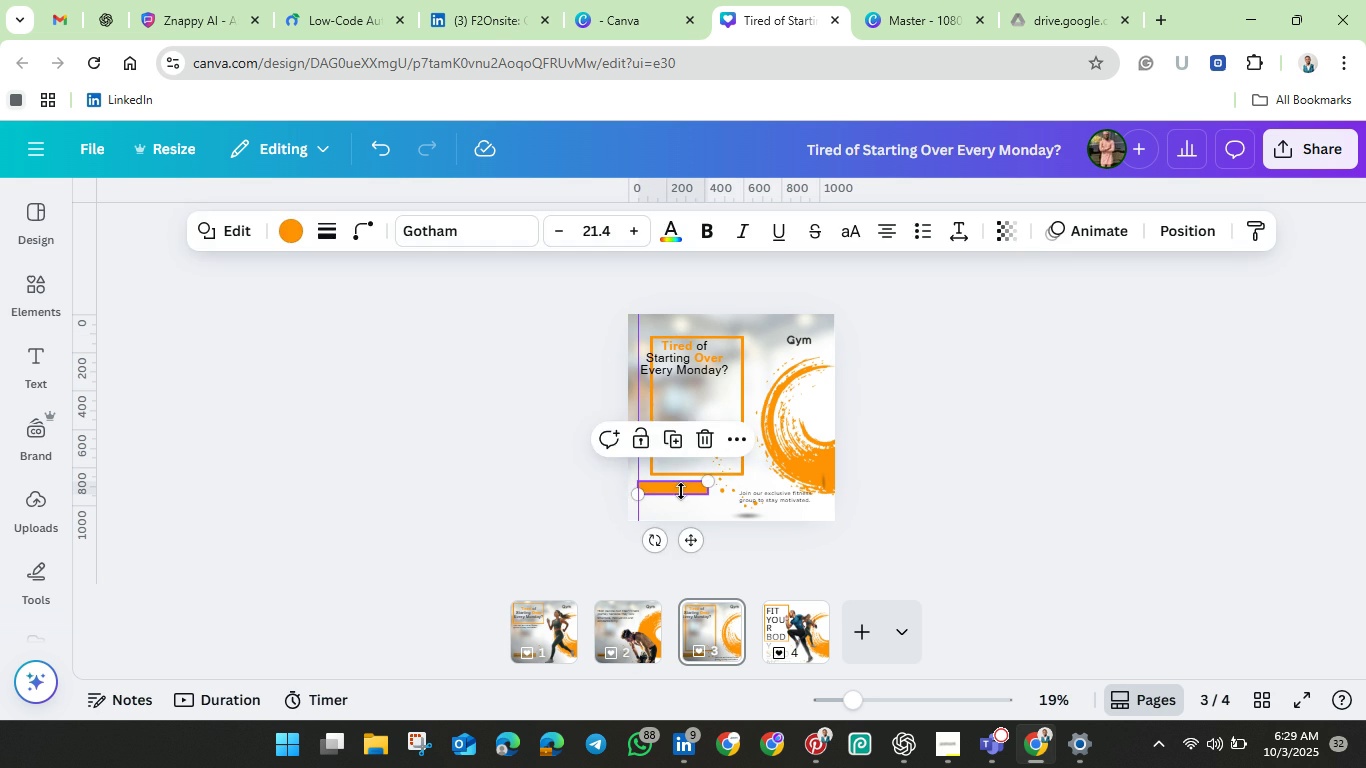 
left_click([681, 491])
 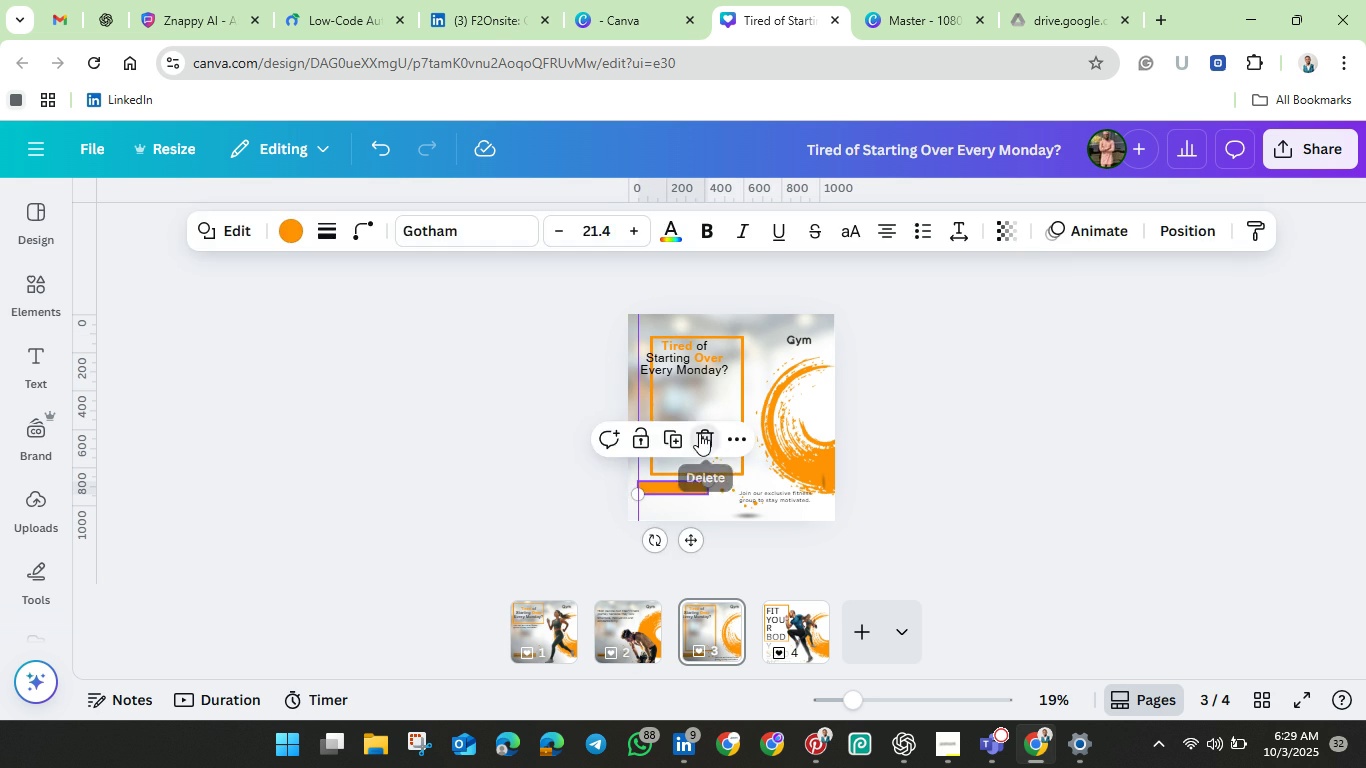 
left_click([699, 433])